 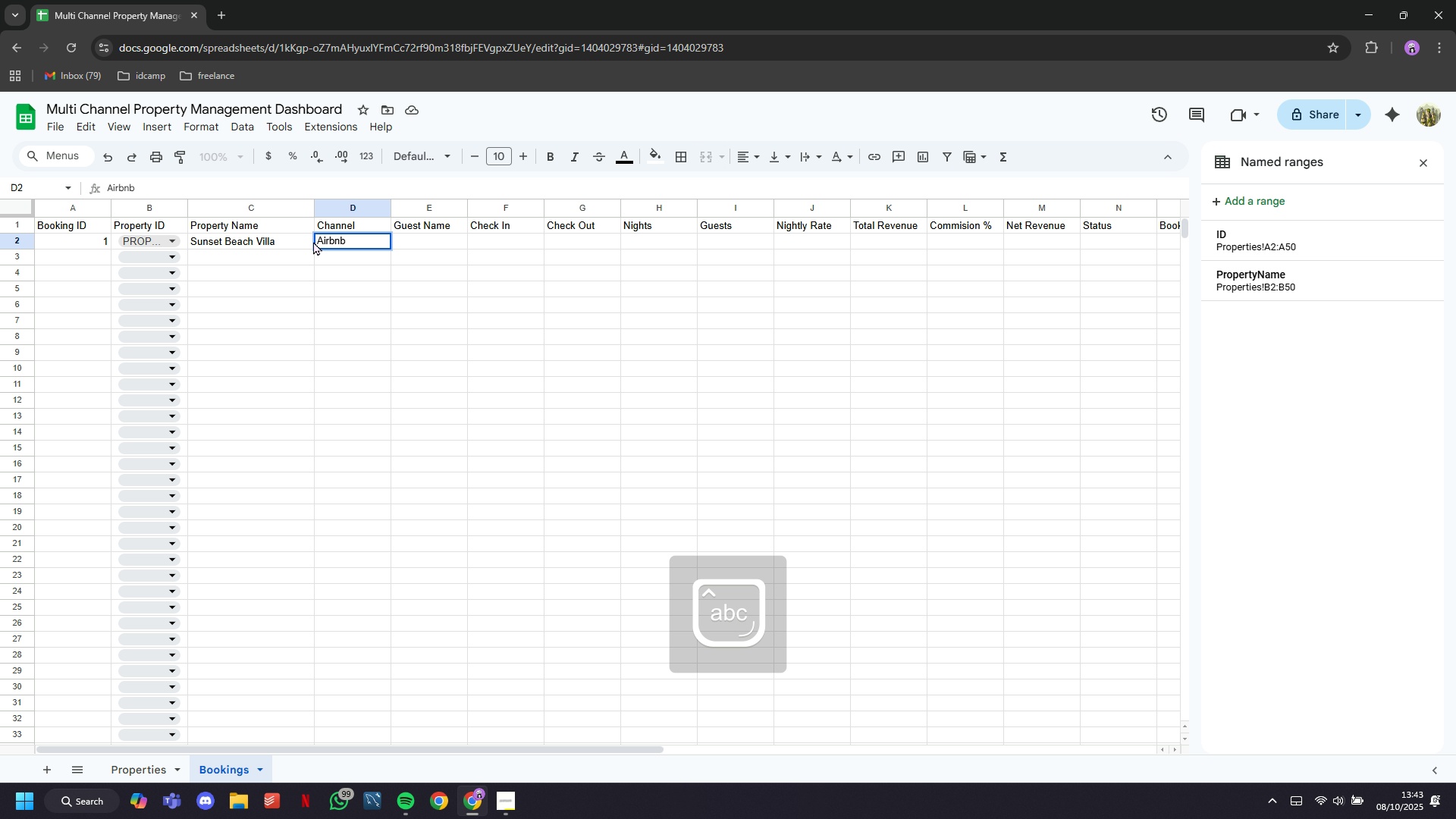 
left_click([428, 240])
 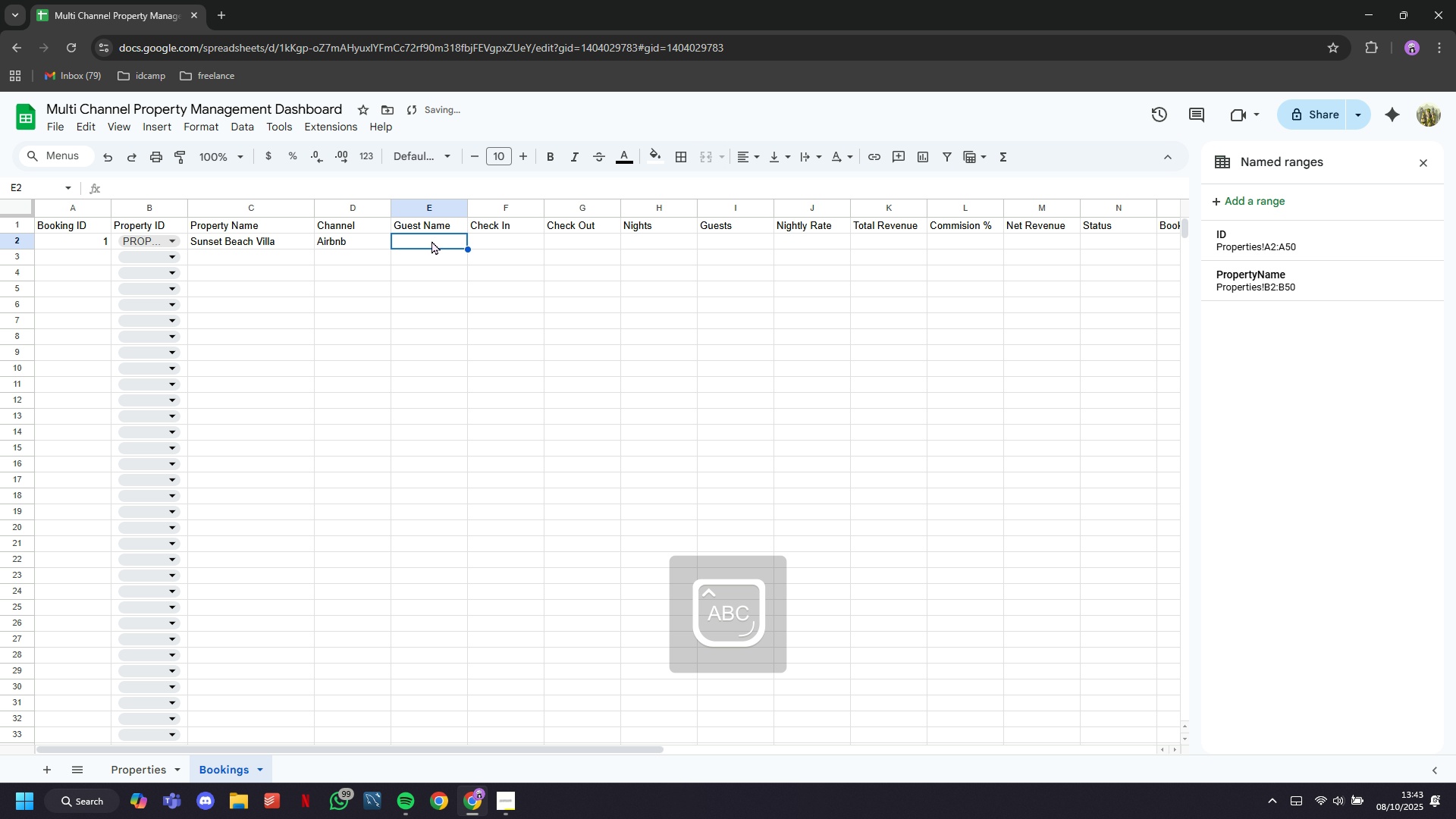 
type(Nabila)
 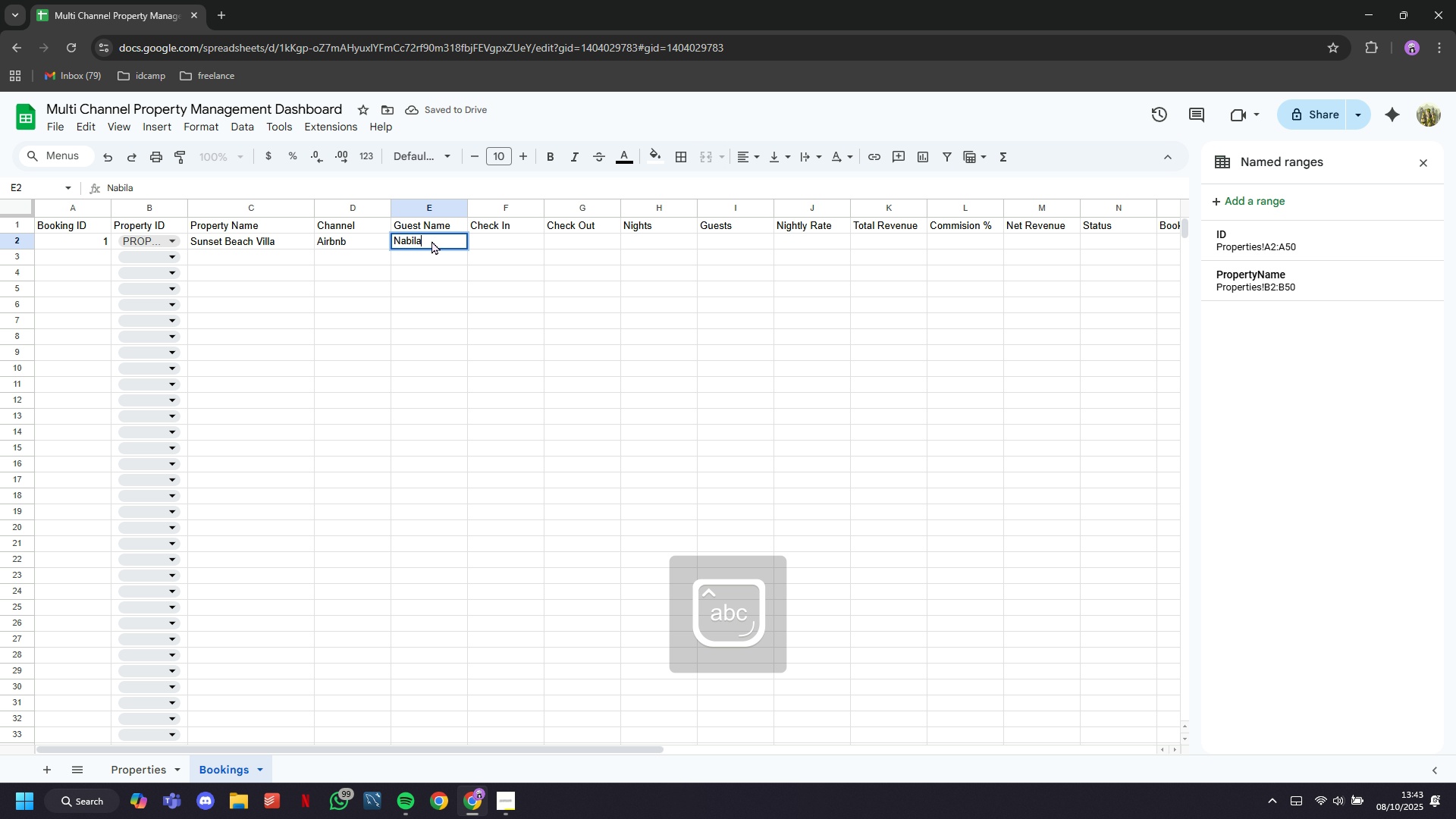 
key(ArrowRight)
 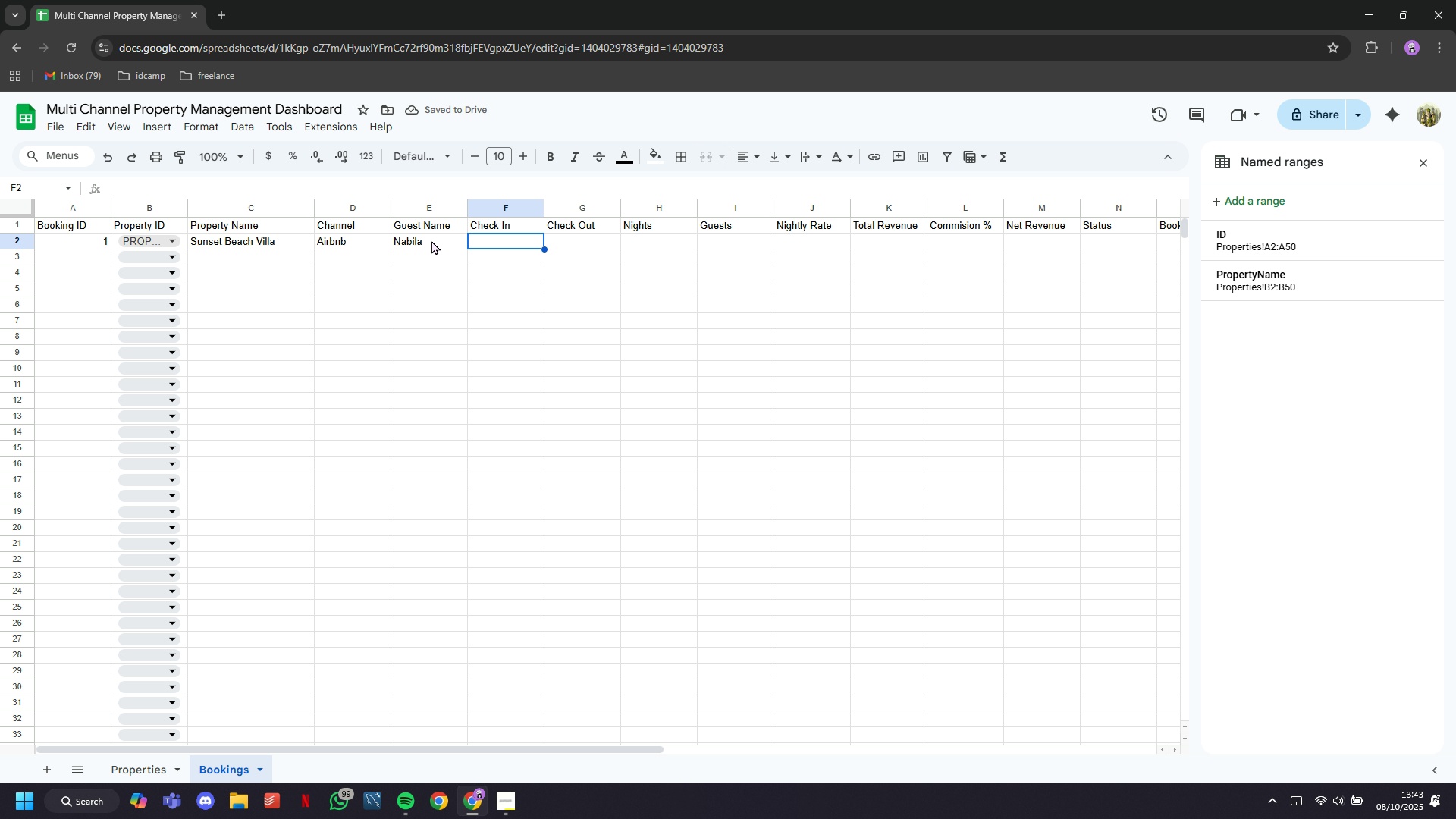 
type(12)
key(Backspace)
type( Januari 2025)
 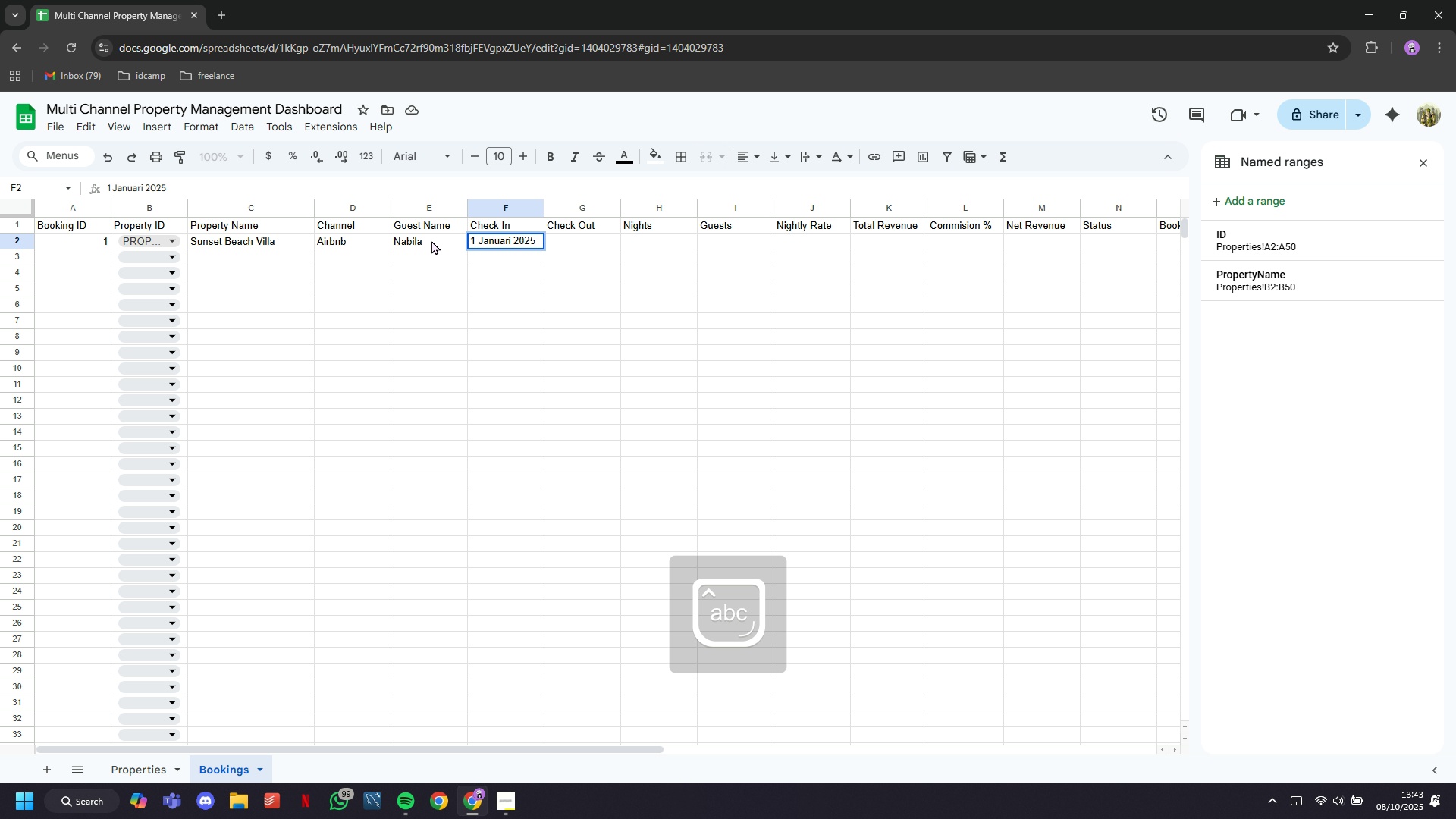 
key(ArrowRight)
 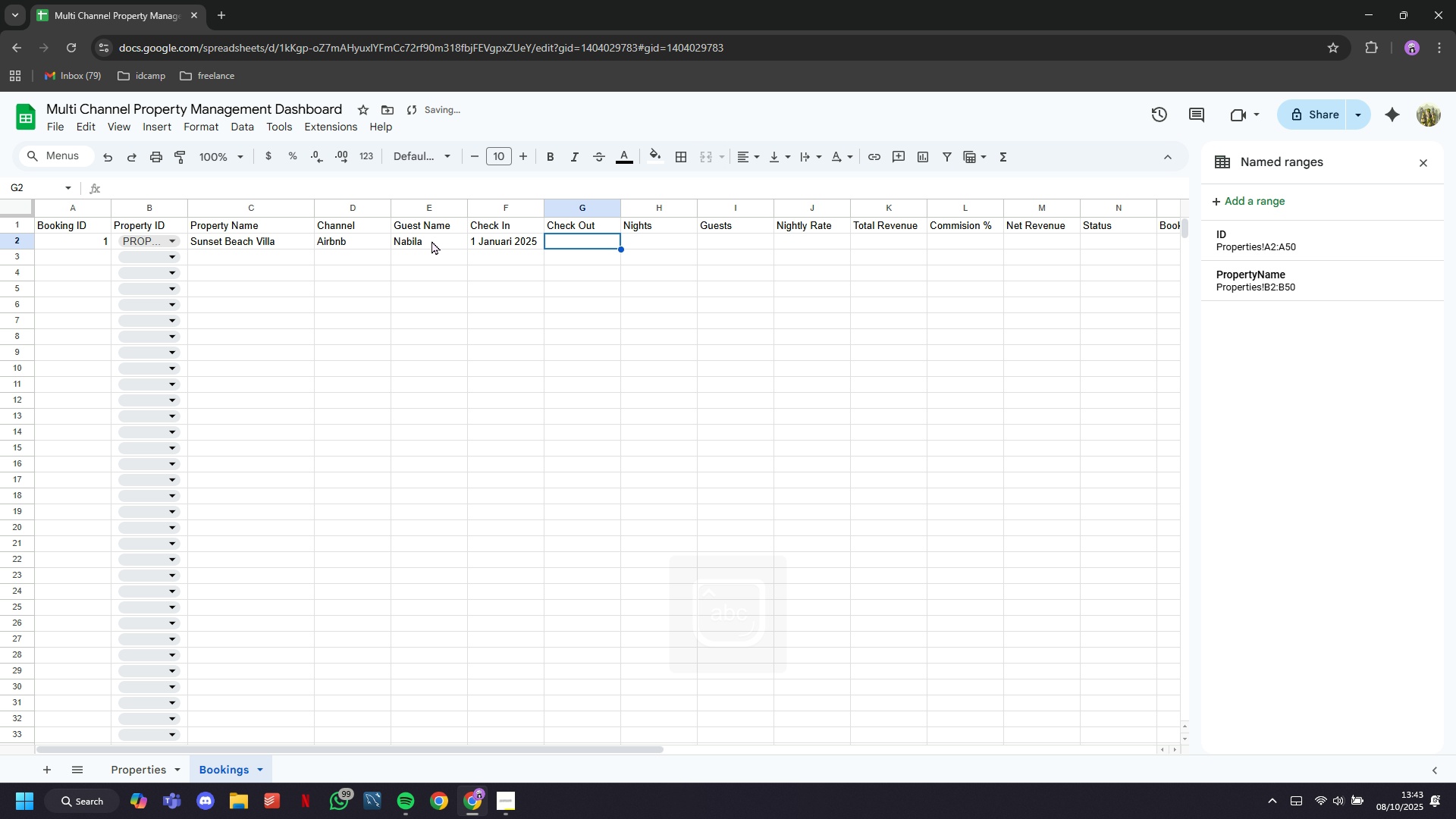 
type(3 Janari 2025)